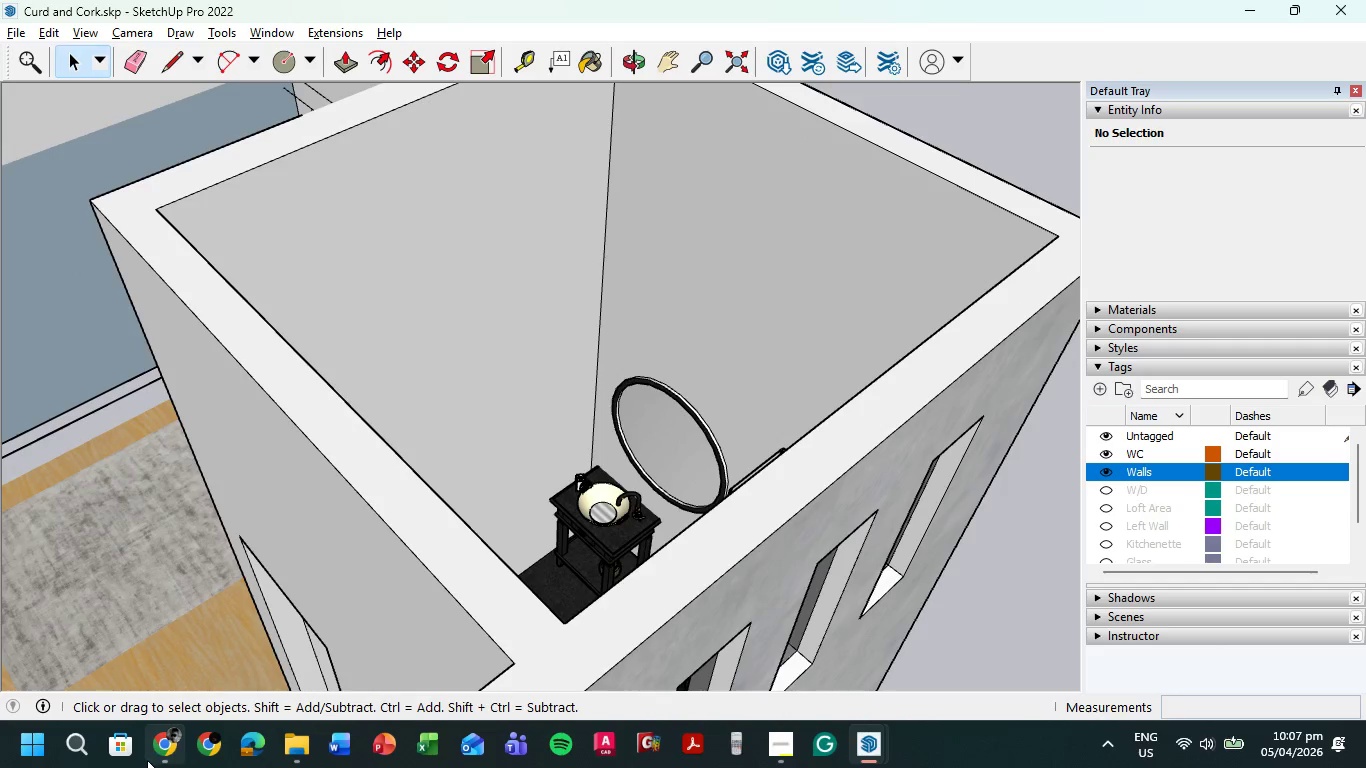 
left_click([174, 751])
 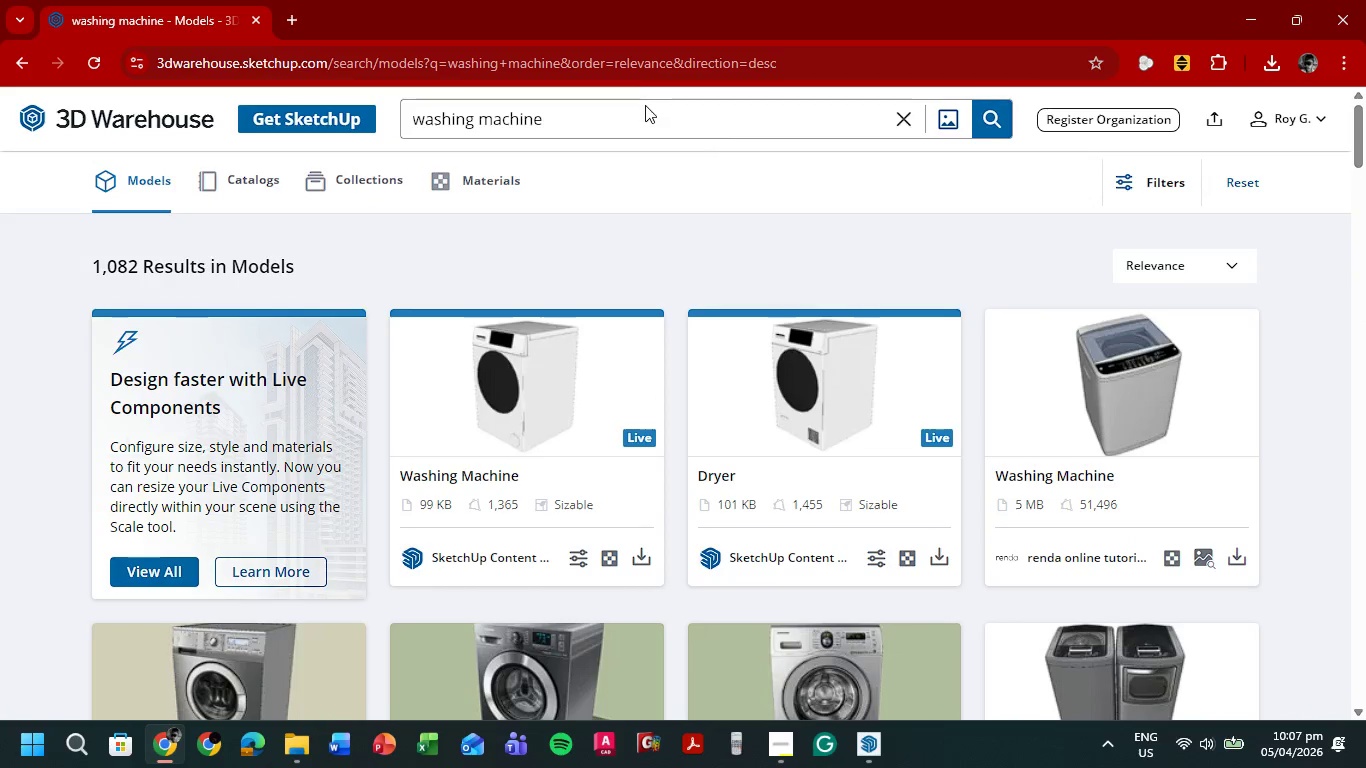 
left_click([611, 113])
 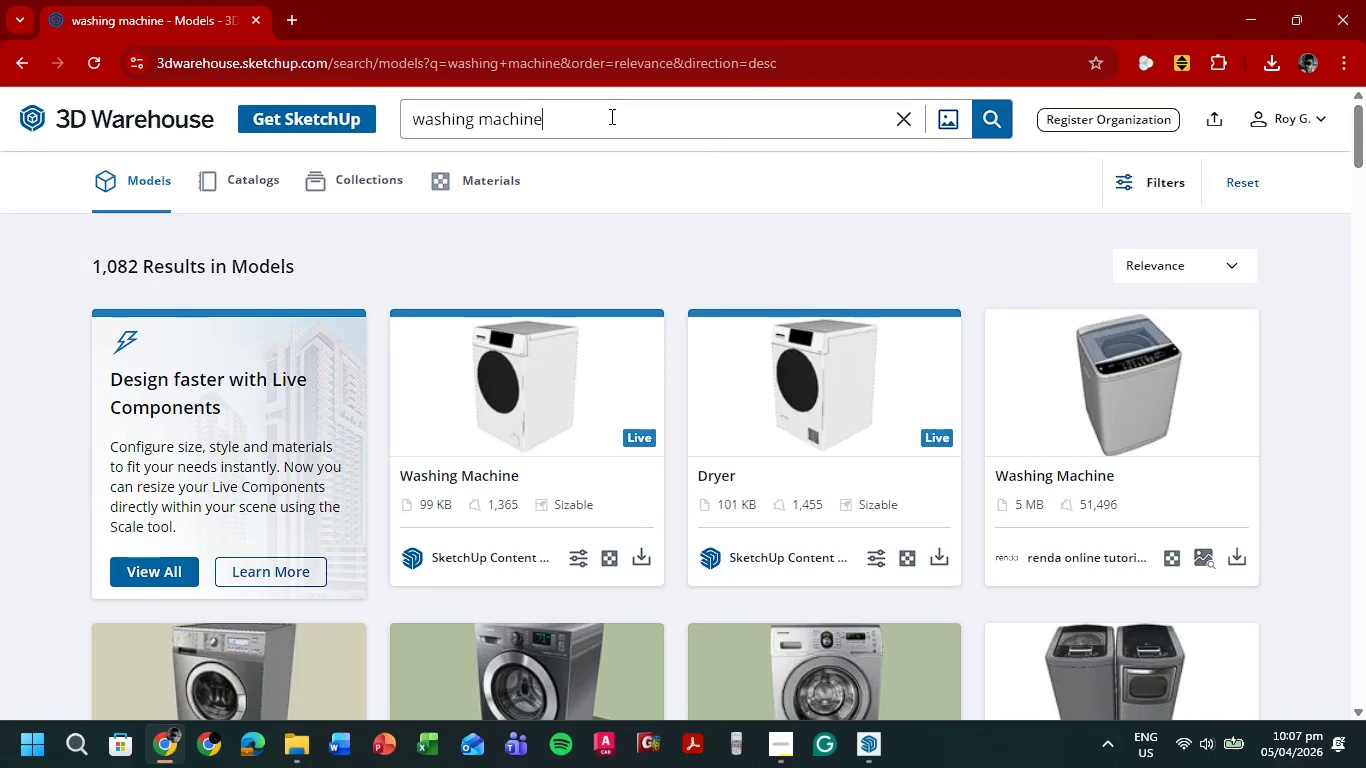 
left_click_drag(start_coordinate=[610, 116], to_coordinate=[364, 128])
 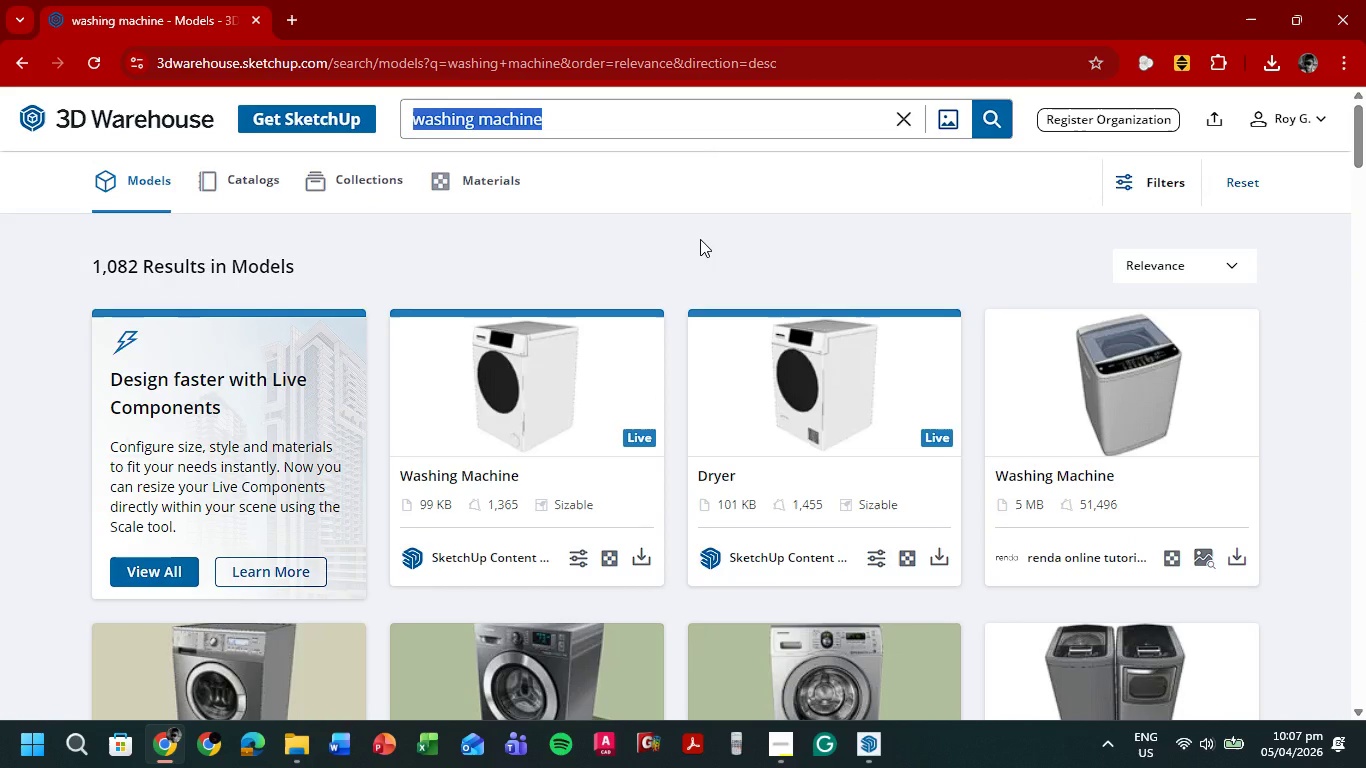 
wait(10.09)
 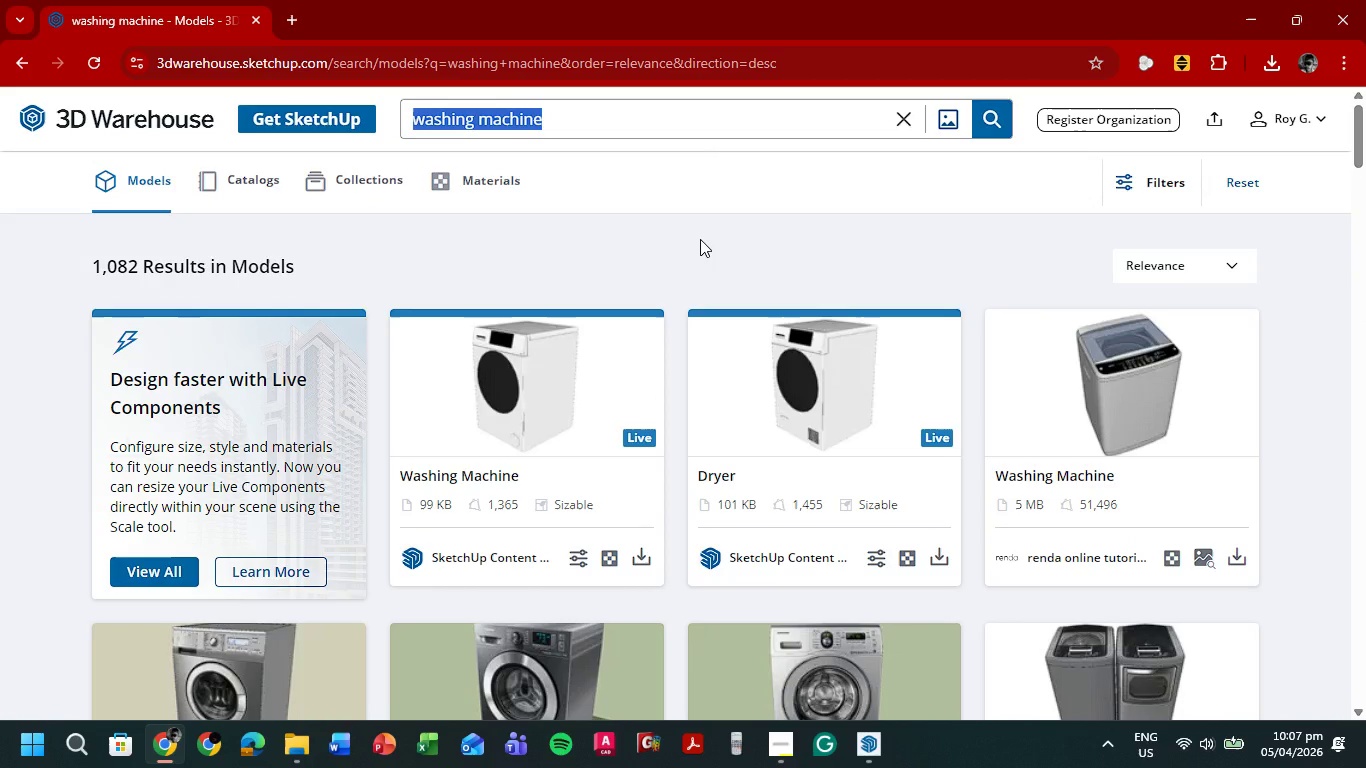 
type(wire re)
key(Backspace)
type(ack)
 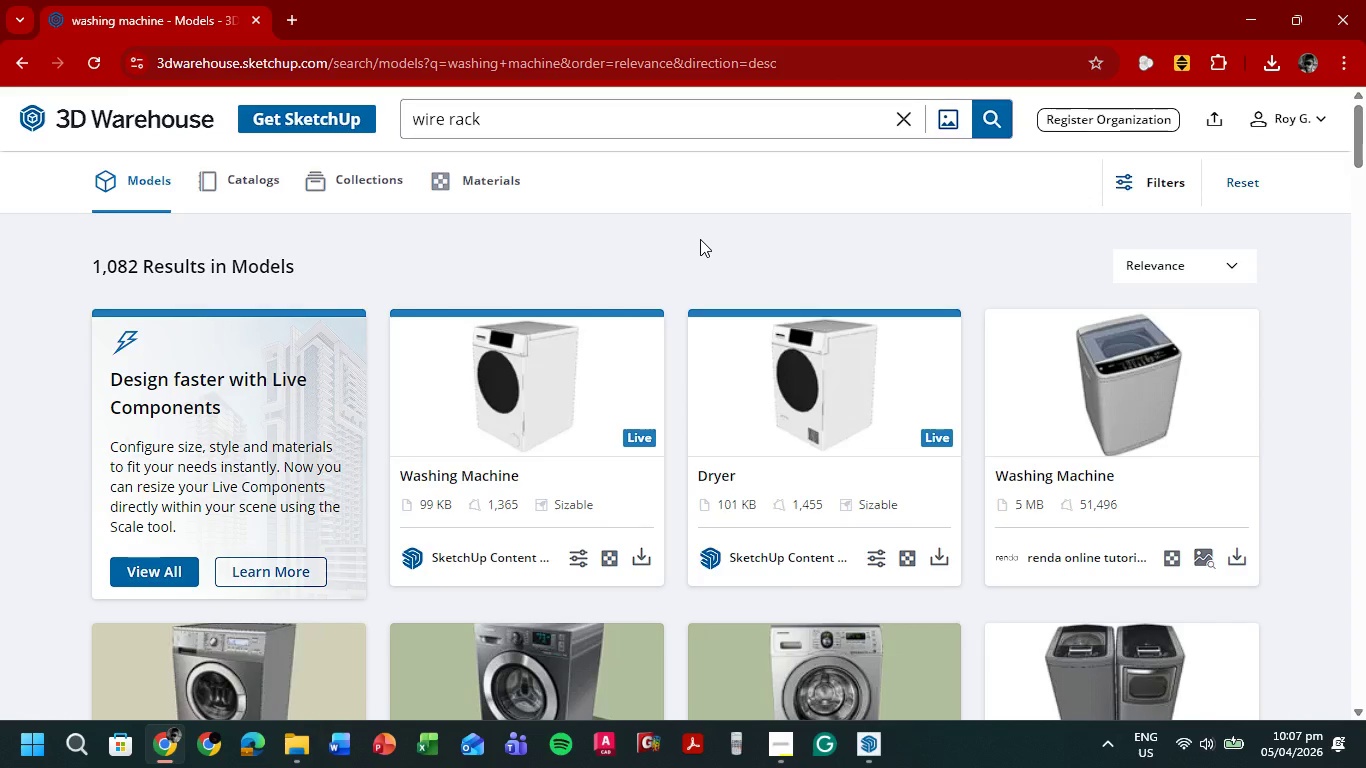 
key(Enter)
 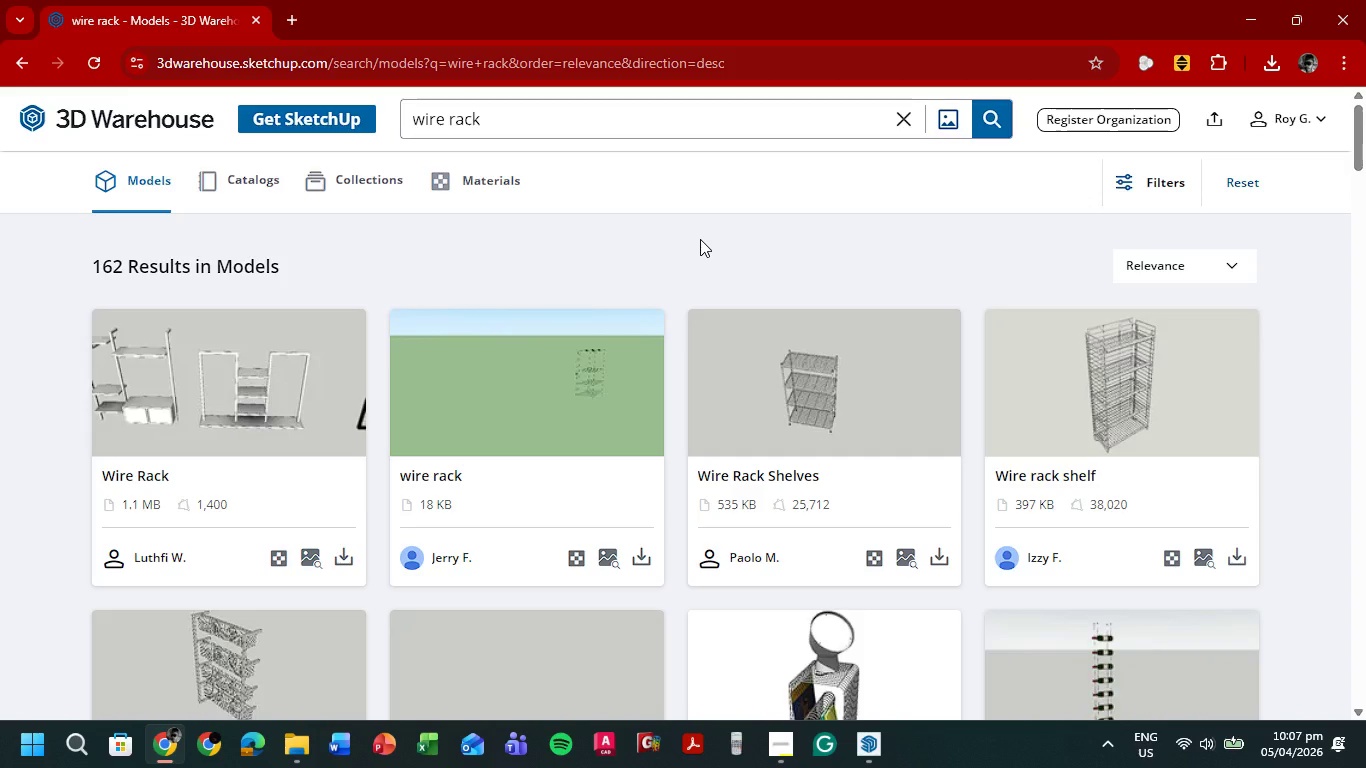 
wait(5.45)
 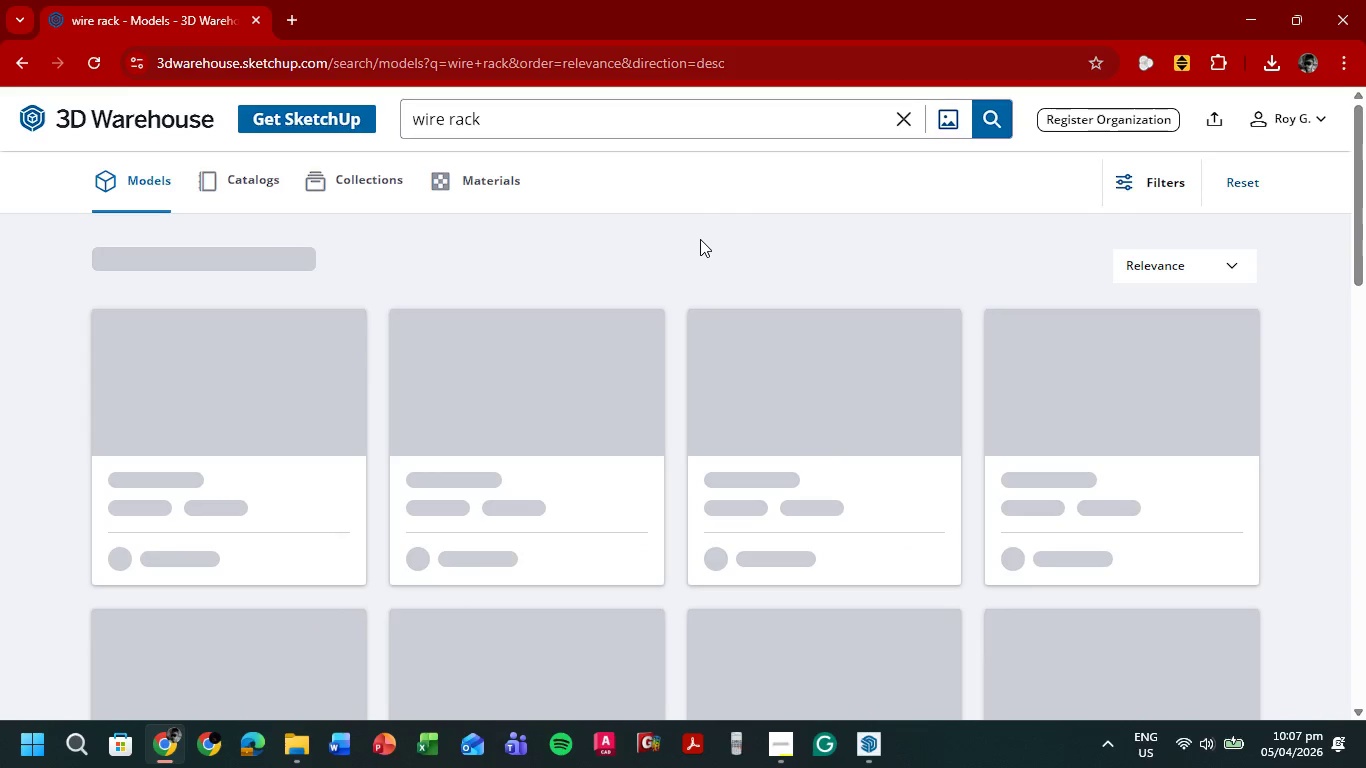 
scroll: coordinate [753, 352], scroll_direction: down, amount: 5.0
 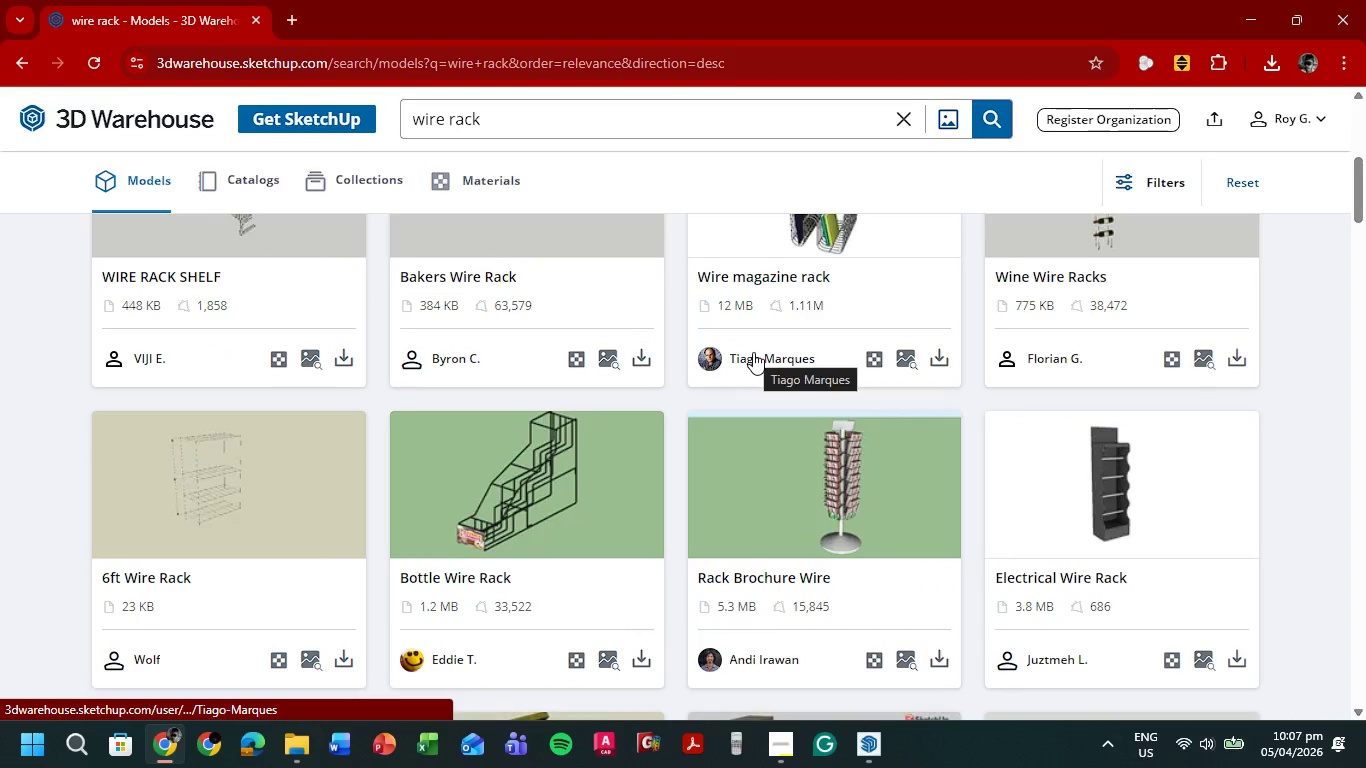 
scroll: coordinate [763, 391], scroll_direction: up, amount: 6.0
 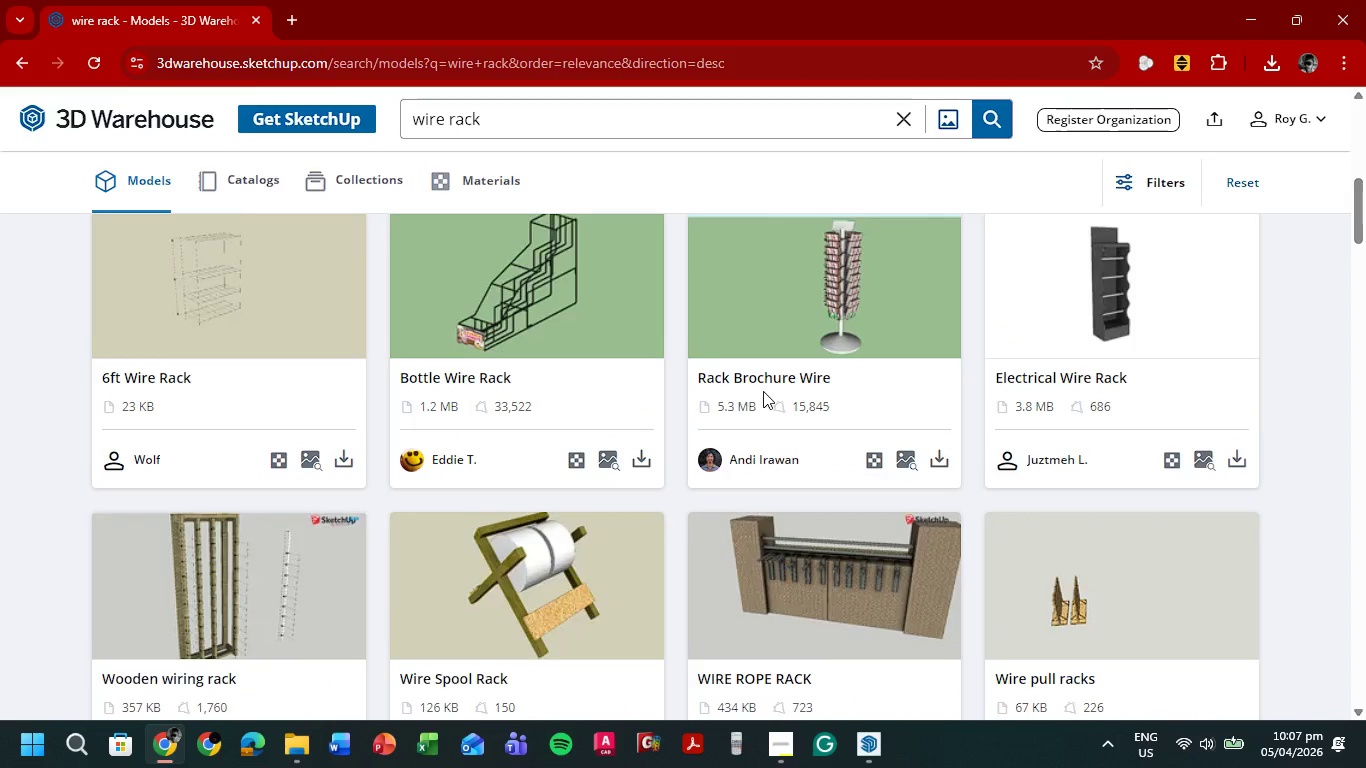 
scroll: coordinate [763, 393], scroll_direction: down, amount: 5.0
 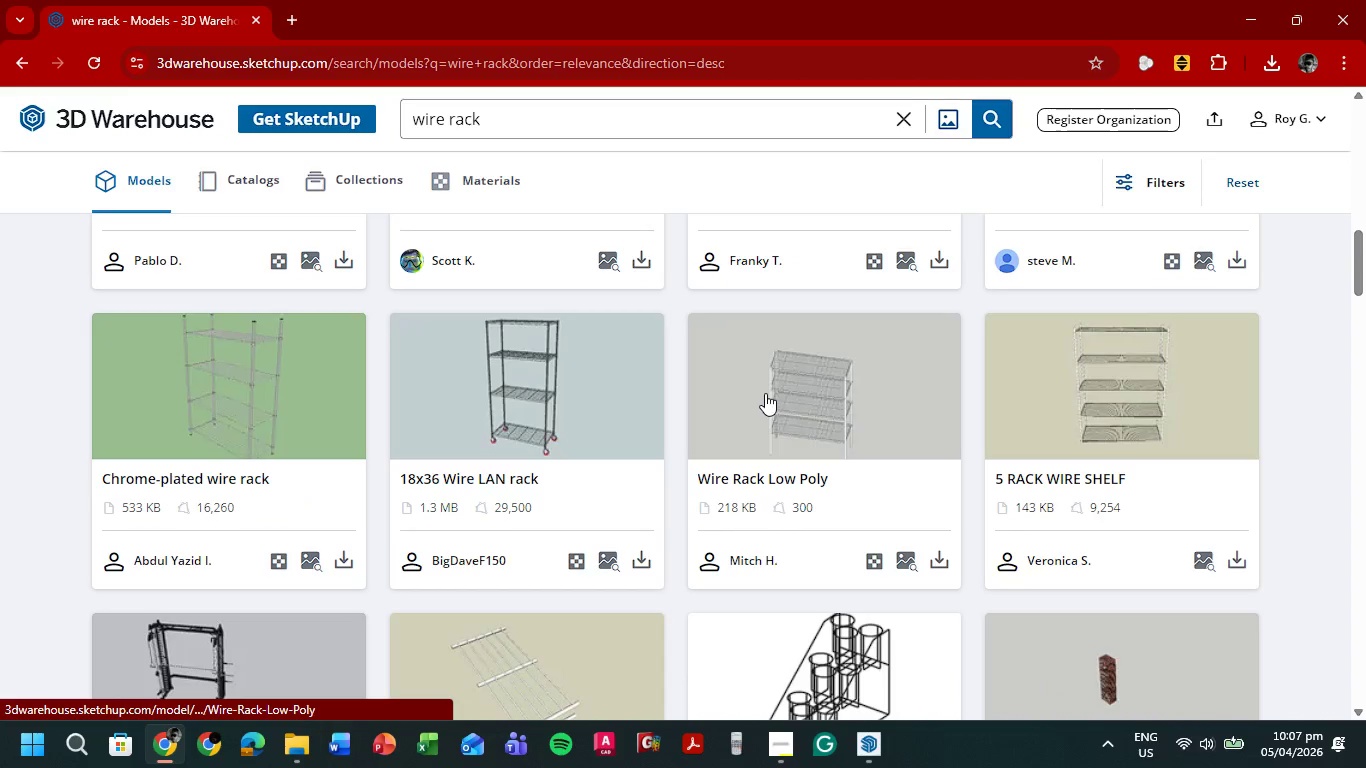 
scroll: coordinate [768, 390], scroll_direction: up, amount: 13.0
 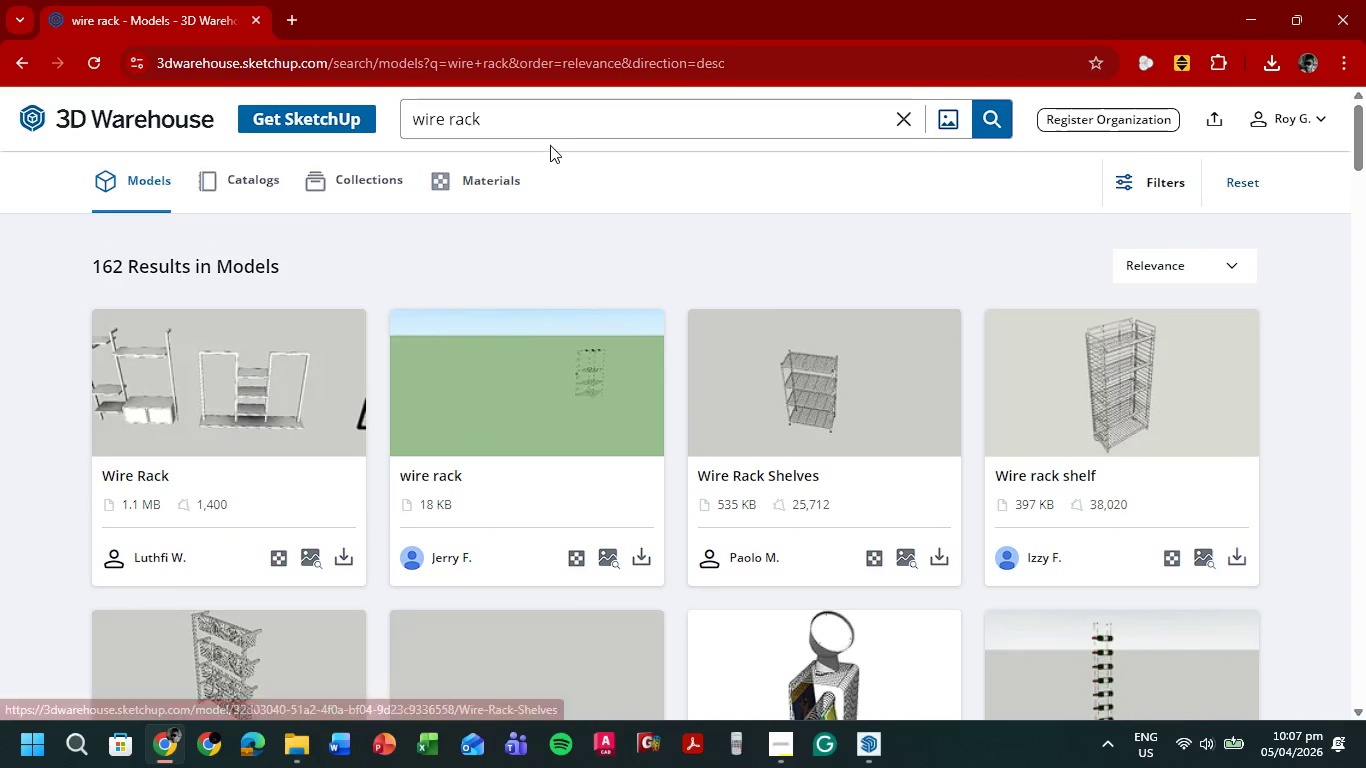 
left_click_drag(start_coordinate=[557, 127], to_coordinate=[373, 141])
 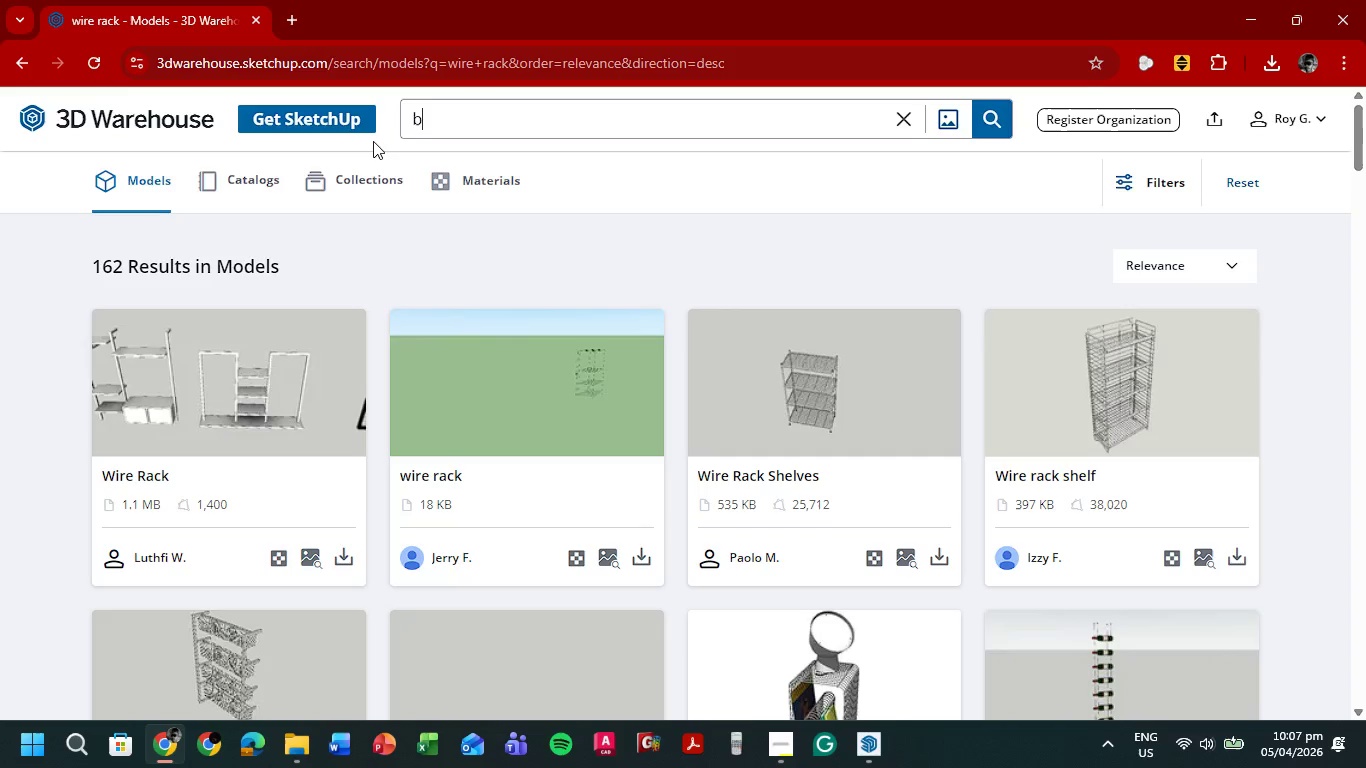 
type(bathroom rack)
 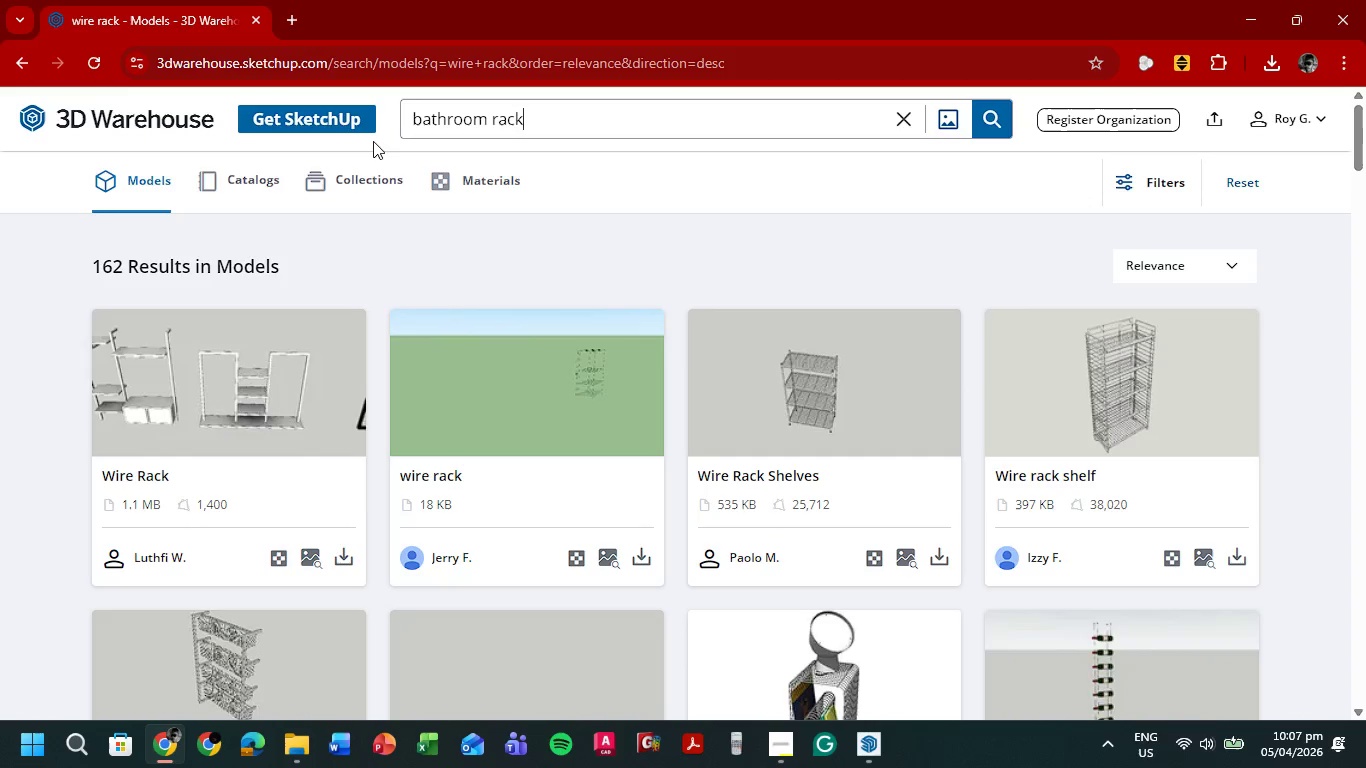 
key(Enter)
 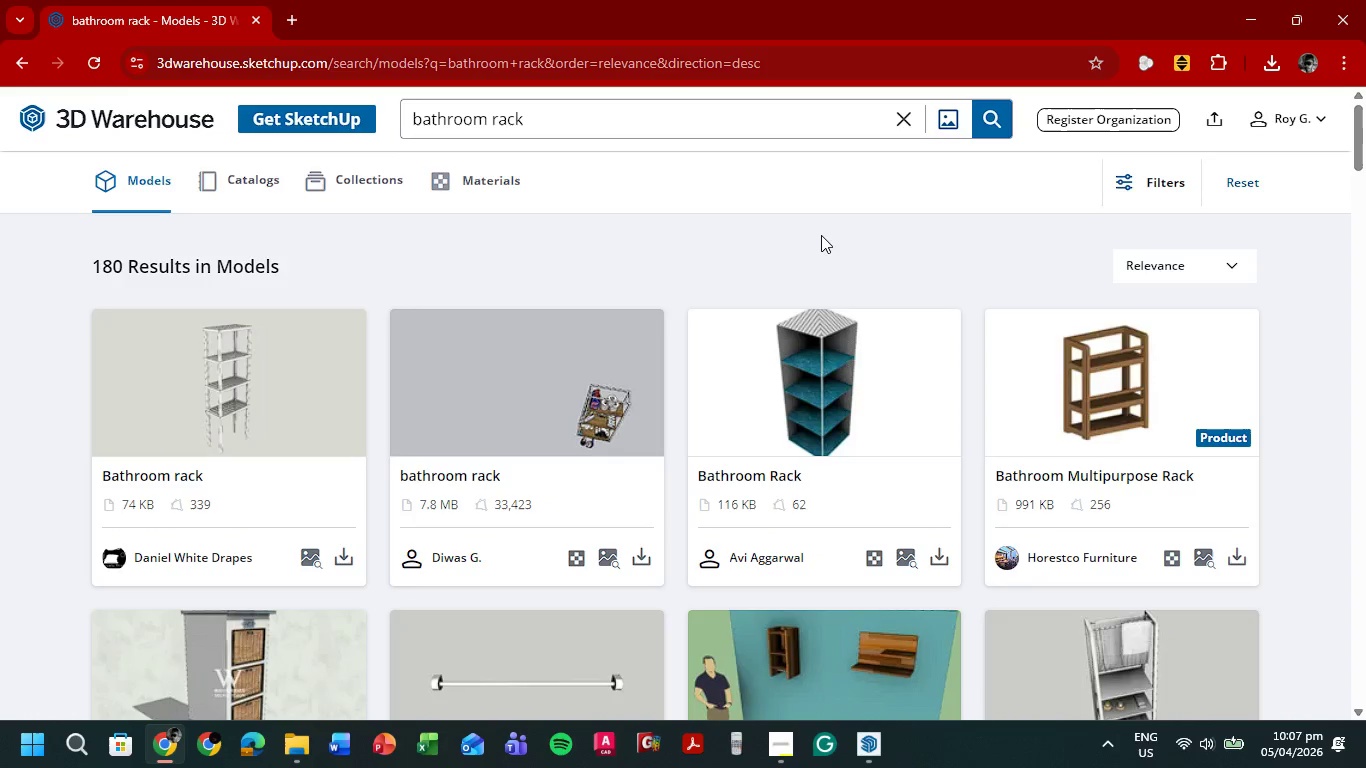 
scroll: coordinate [912, 351], scroll_direction: down, amount: 8.0
 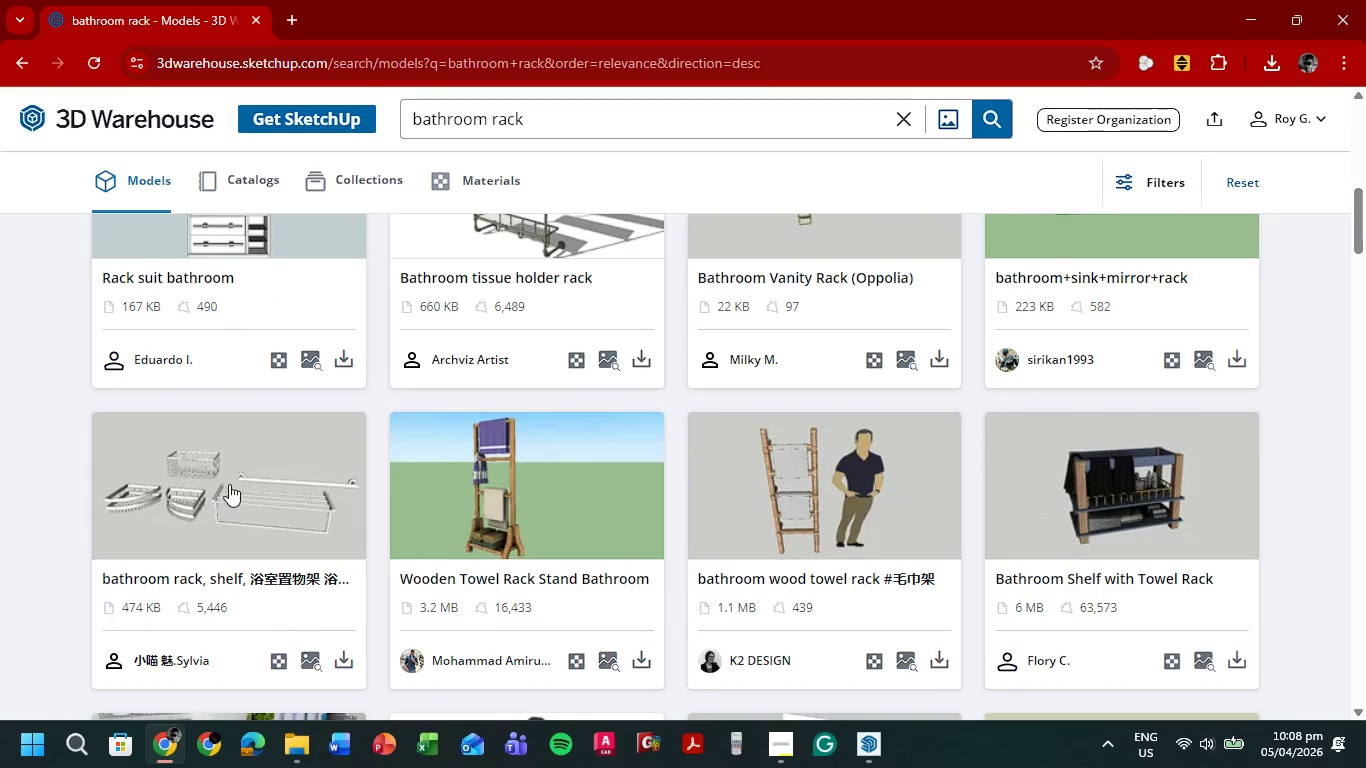 
wait(6.7)
 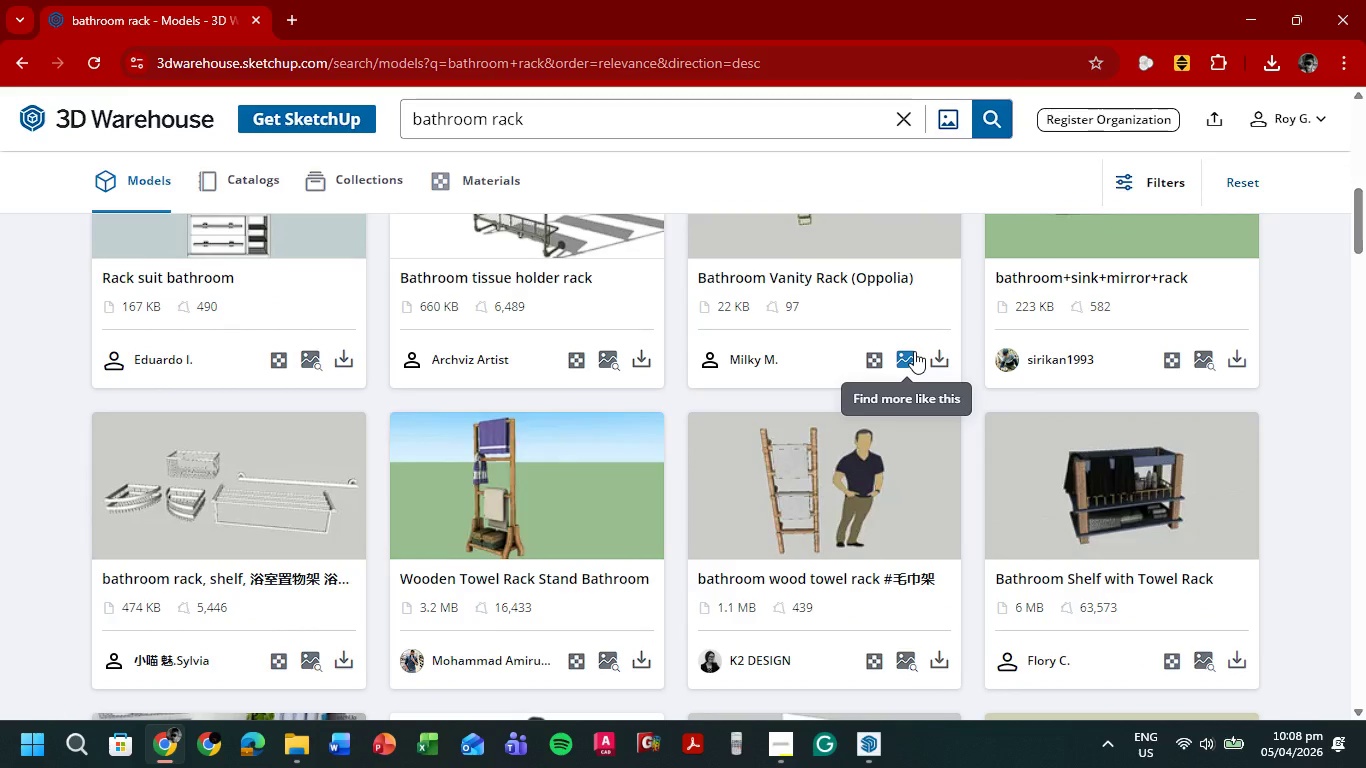 
scroll: coordinate [496, 437], scroll_direction: down, amount: 9.0
 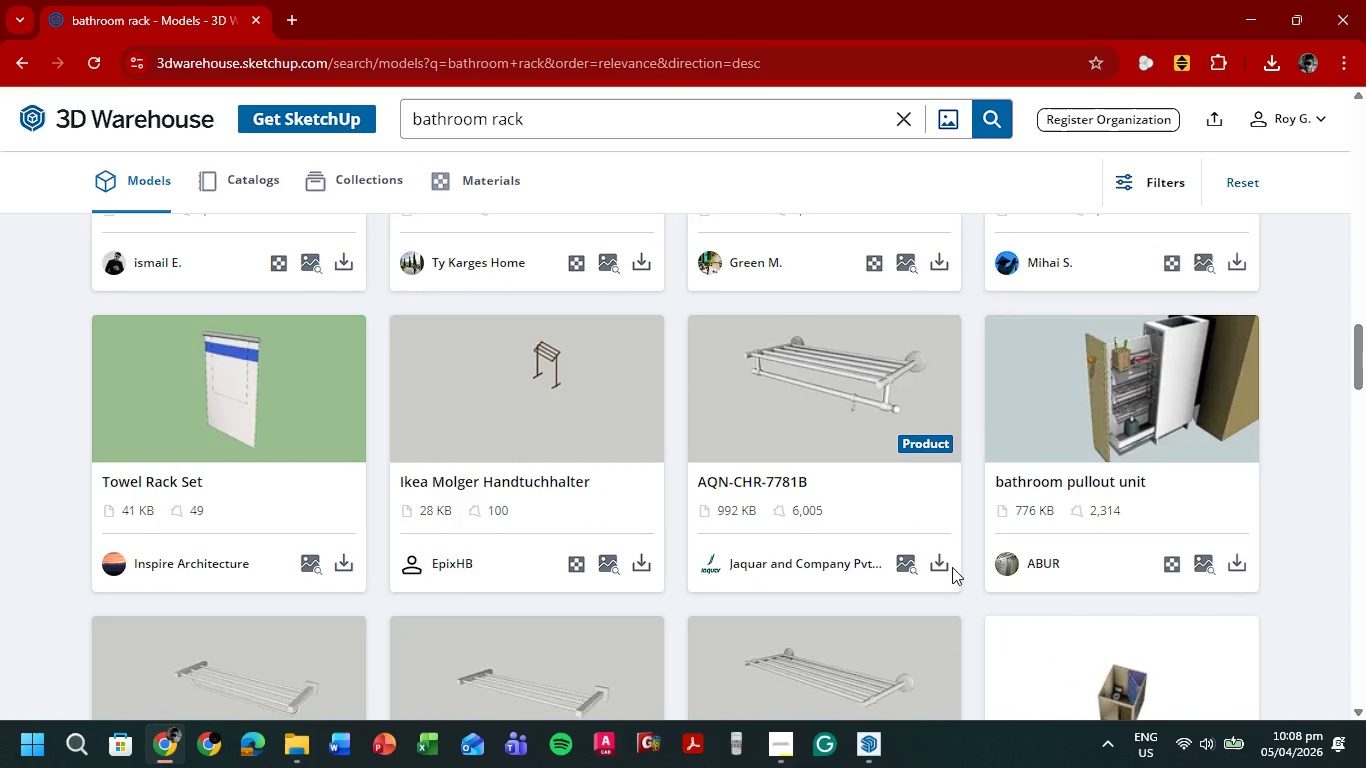 
left_click([942, 558])
 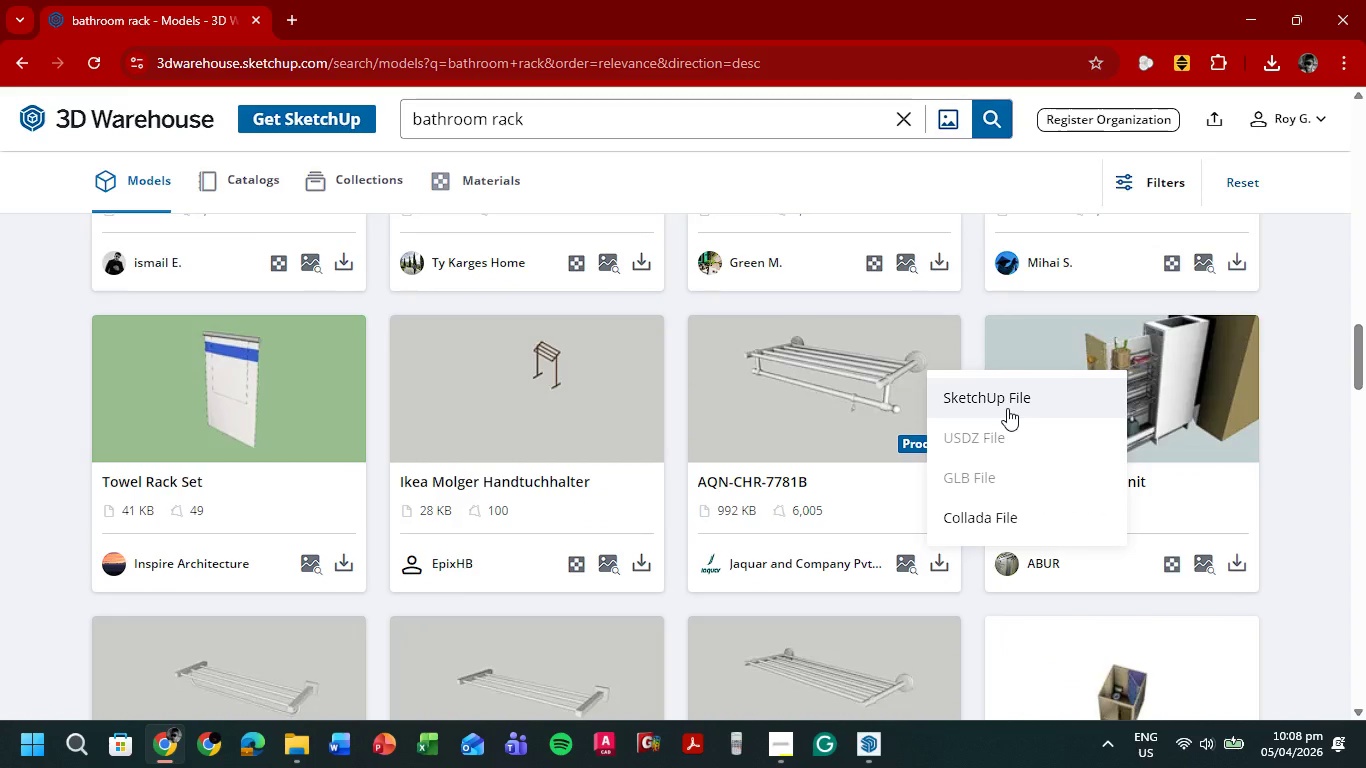 
left_click([1008, 401])
 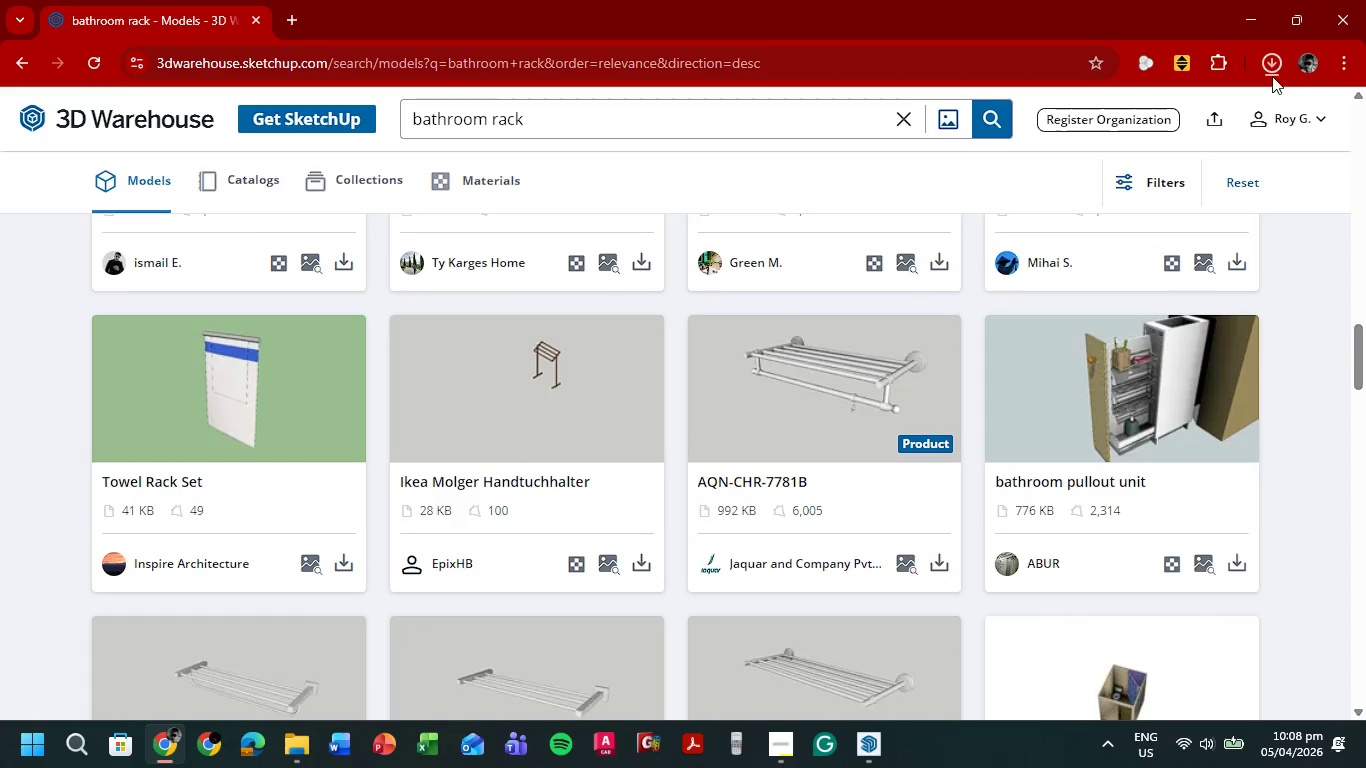 
left_click([1098, 116])
 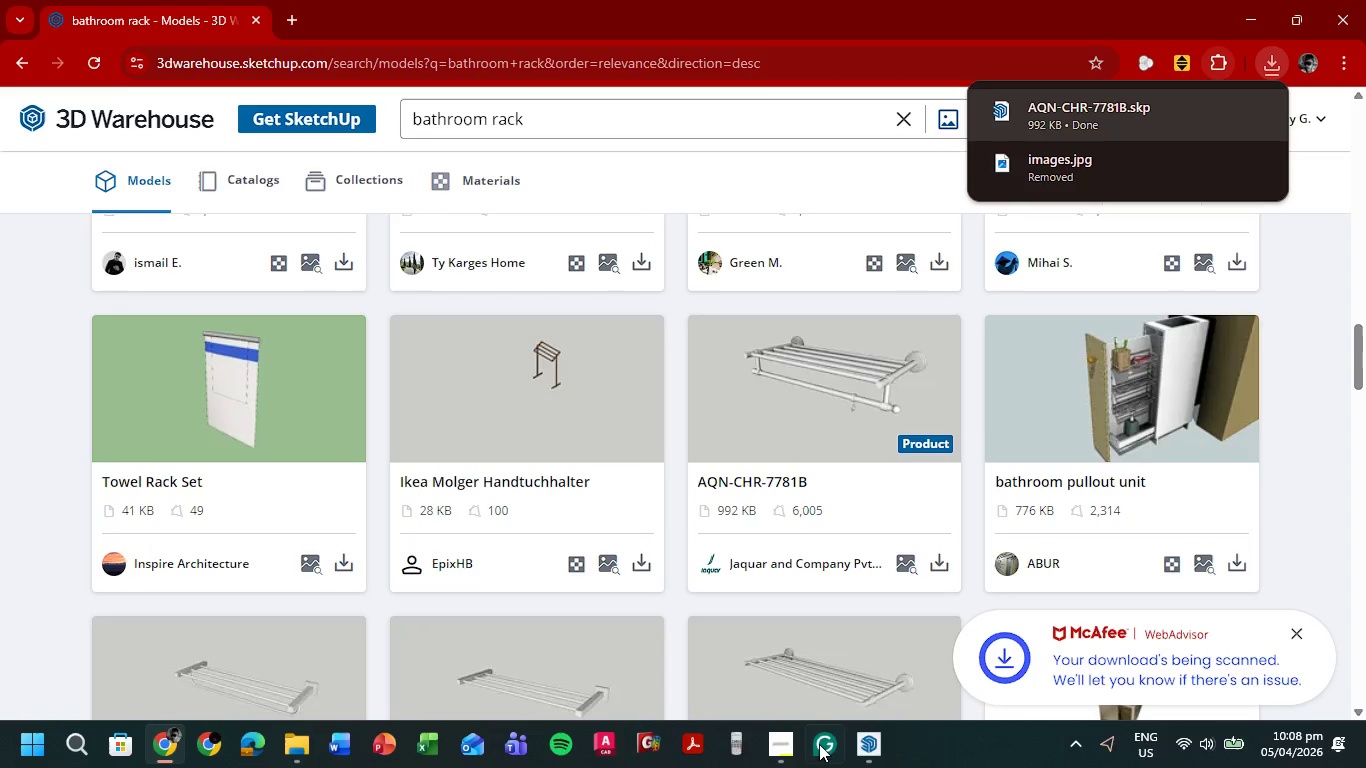 
left_click([790, 744])